 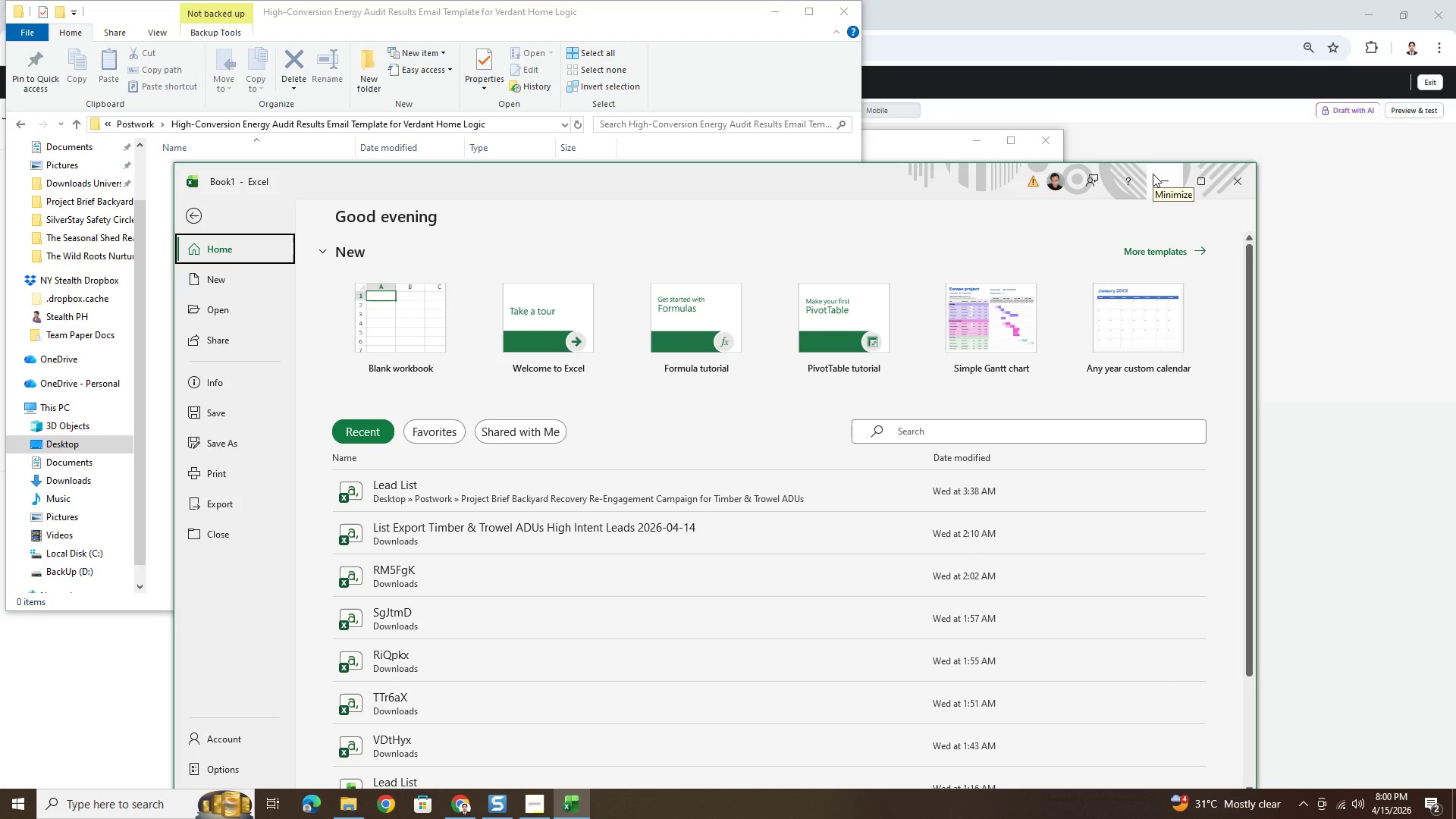 
key(Alt+AltLeft)
 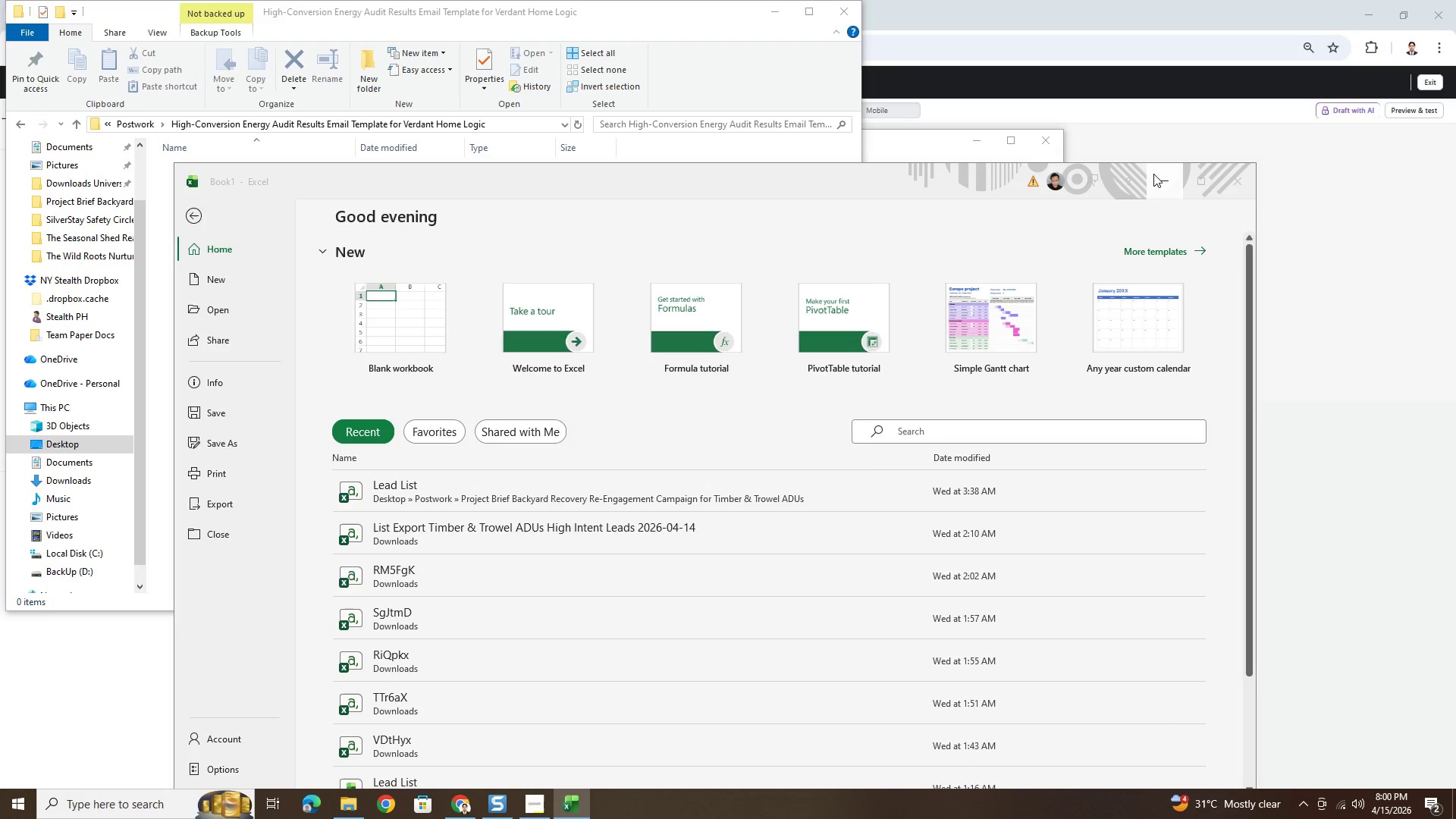 
key(Alt+Tab)
 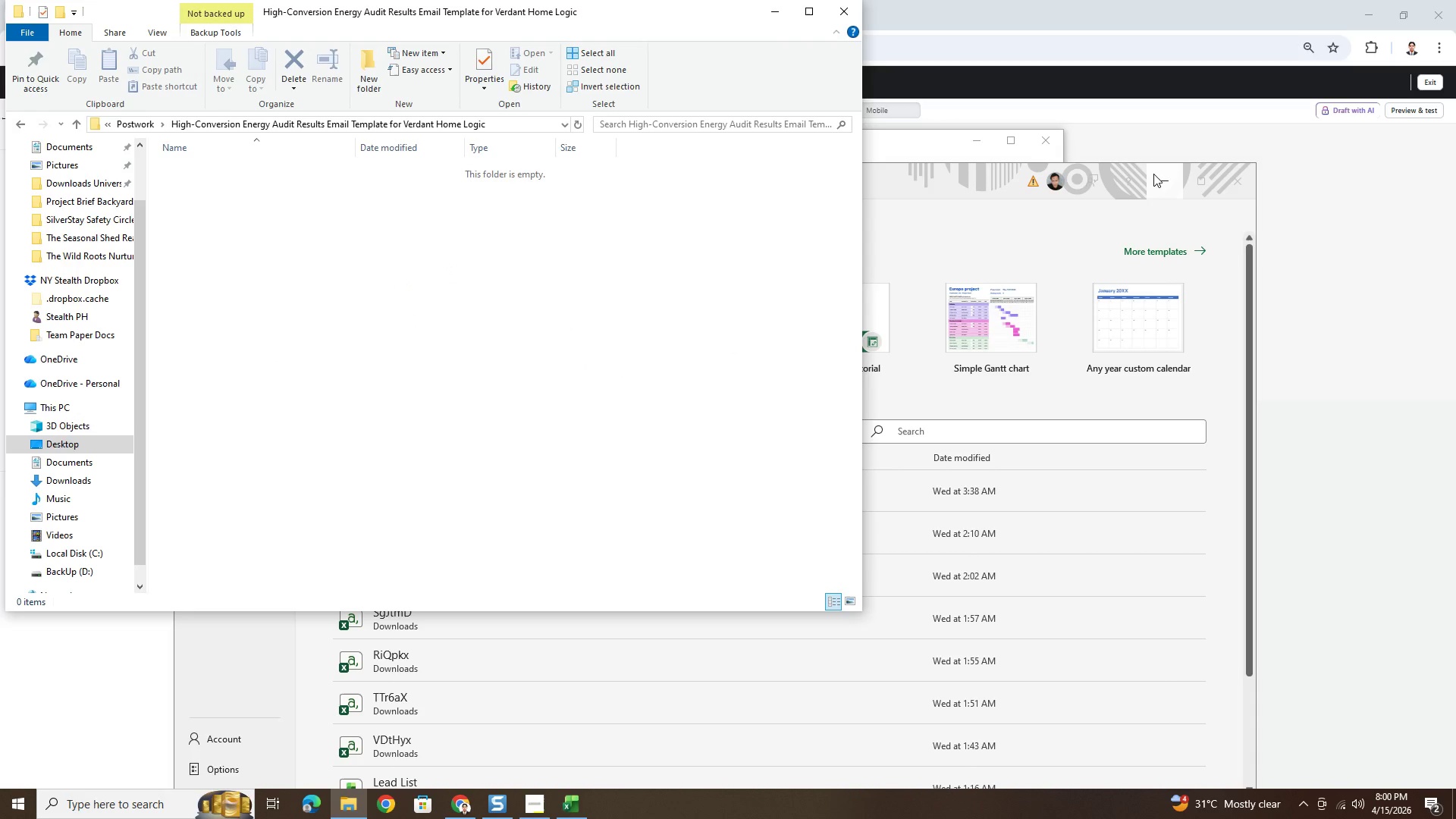 
key(Alt+AltLeft)
 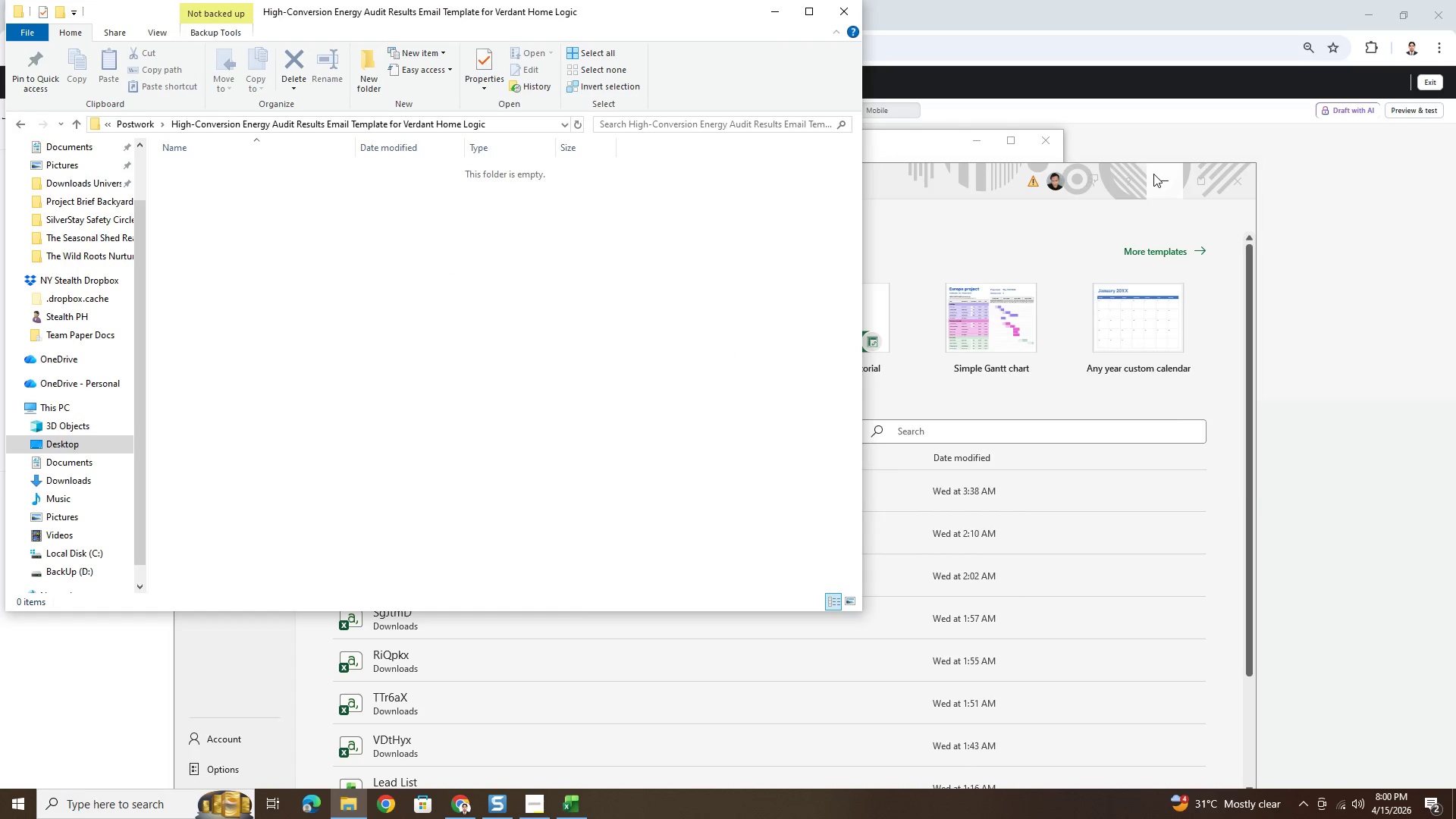 
key(Alt+Tab)
 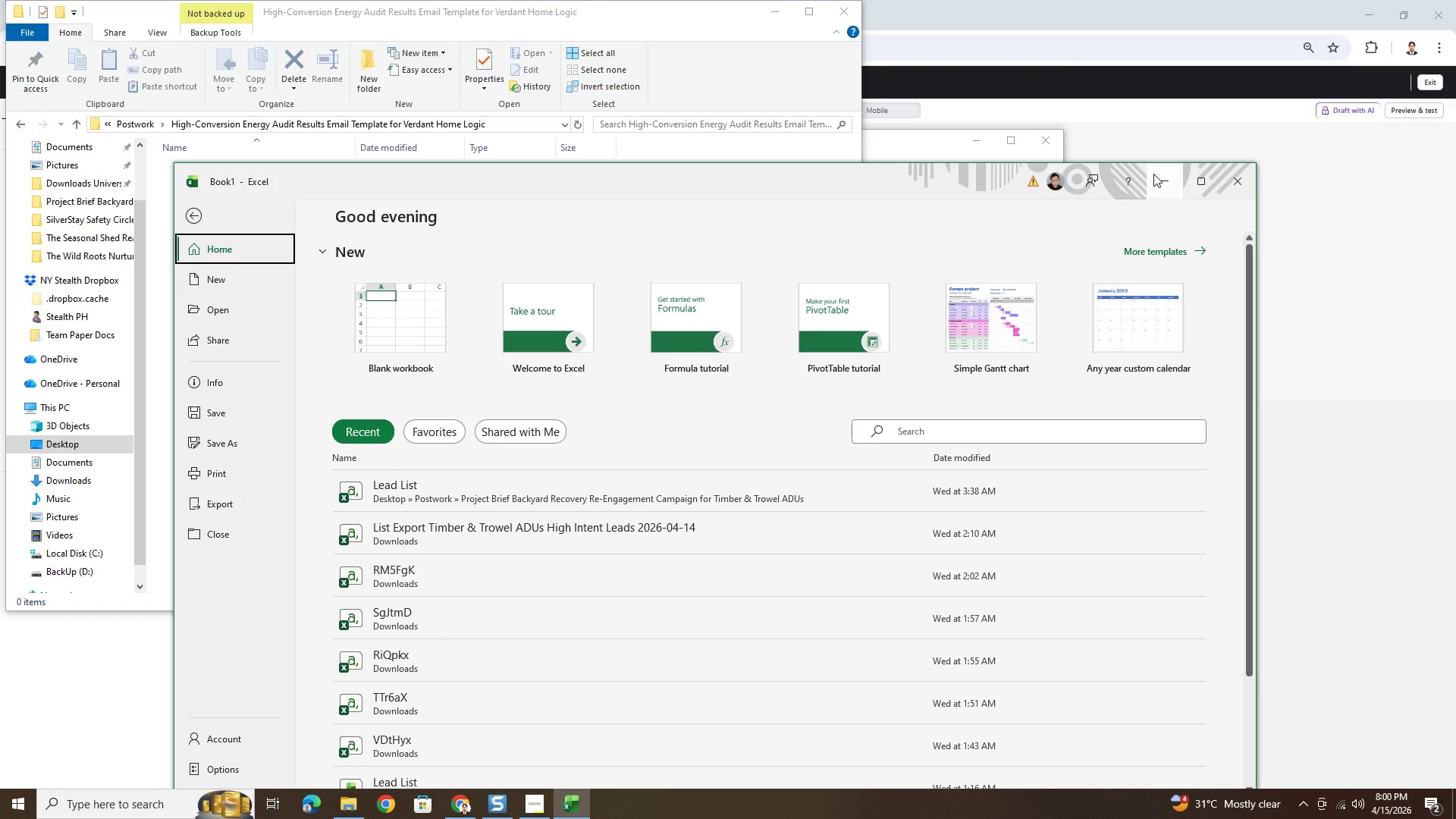 
left_click([1153, 174])
 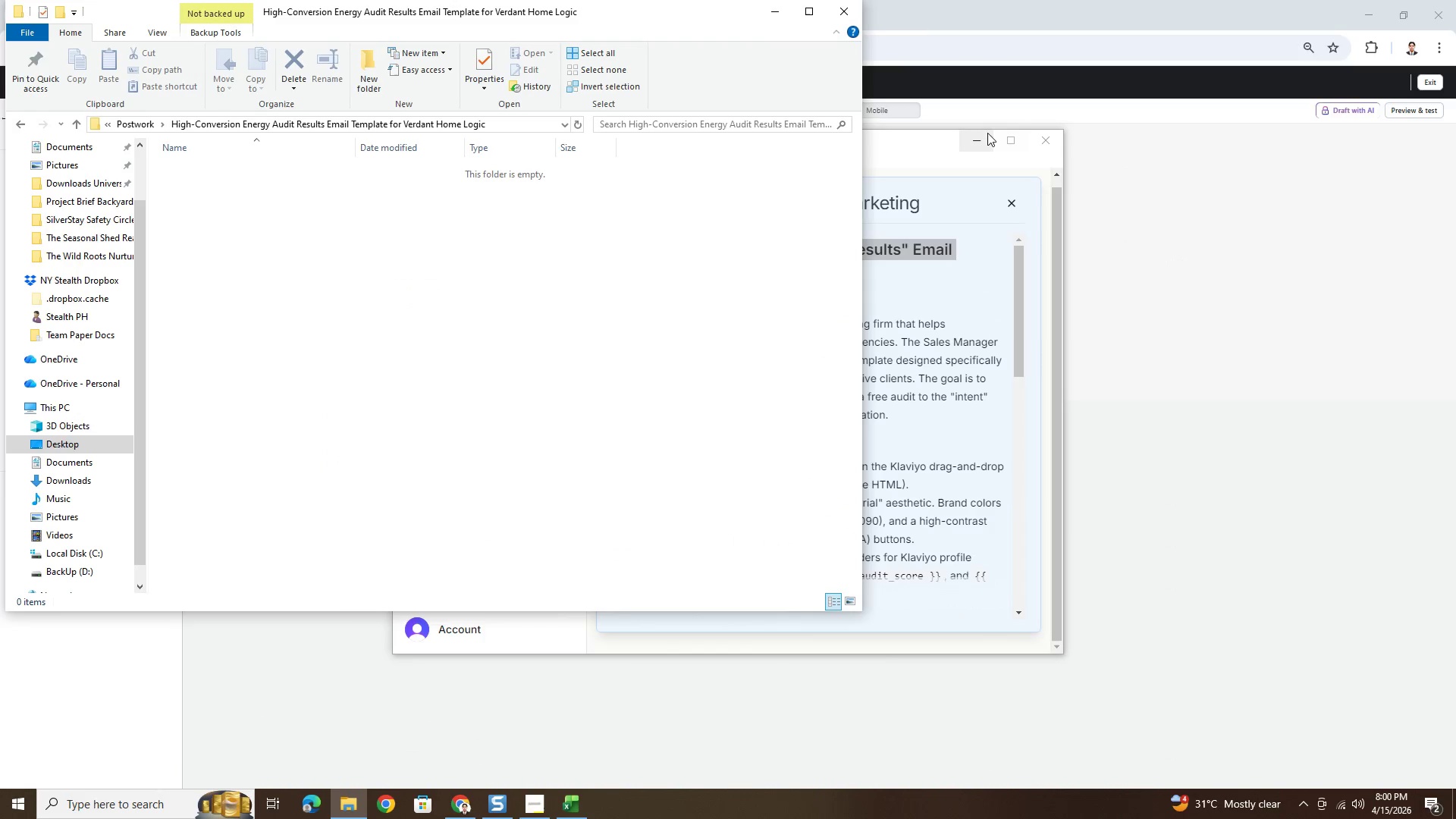 
left_click([982, 132])
 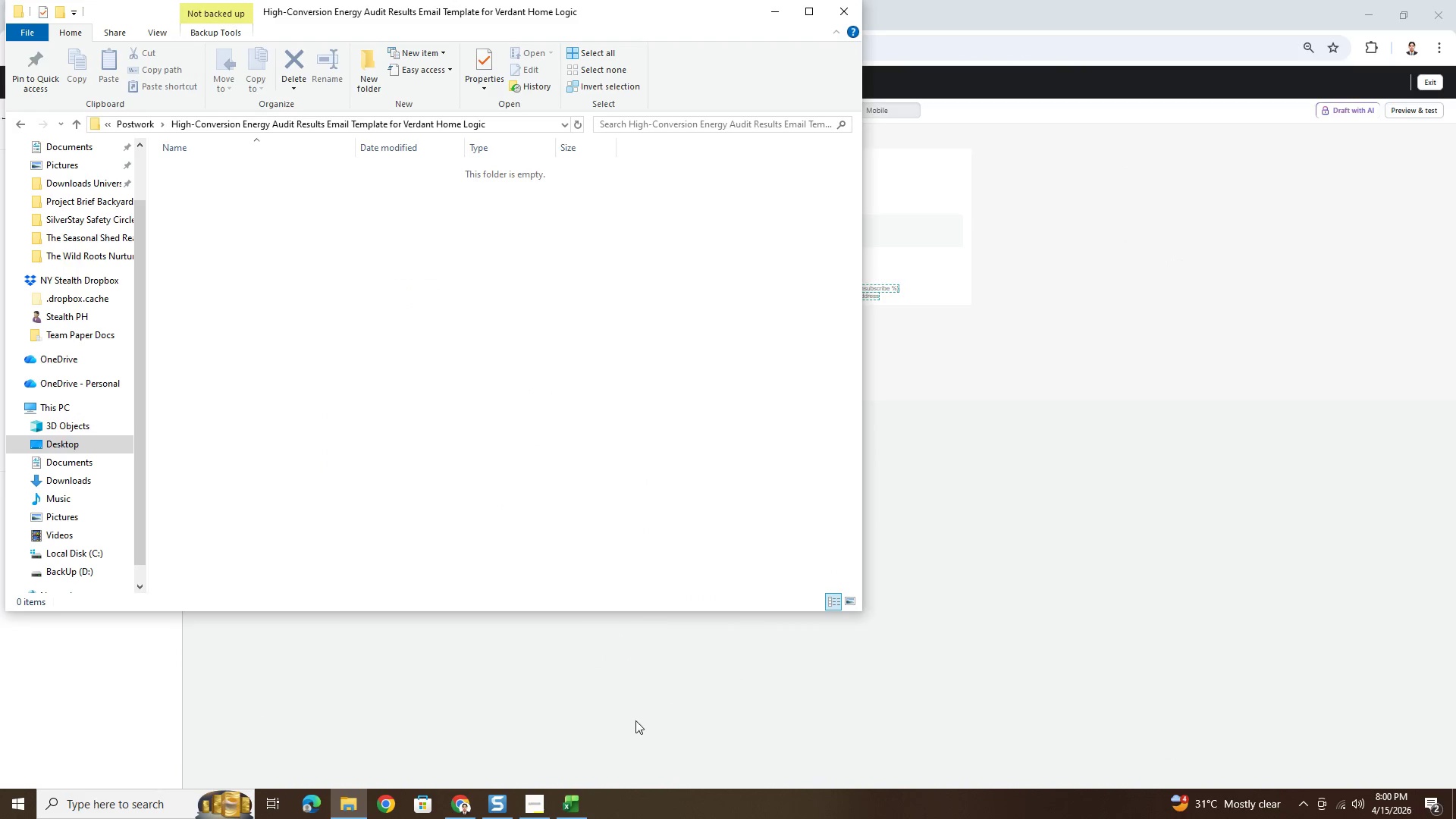 
left_click([1056, 428])
 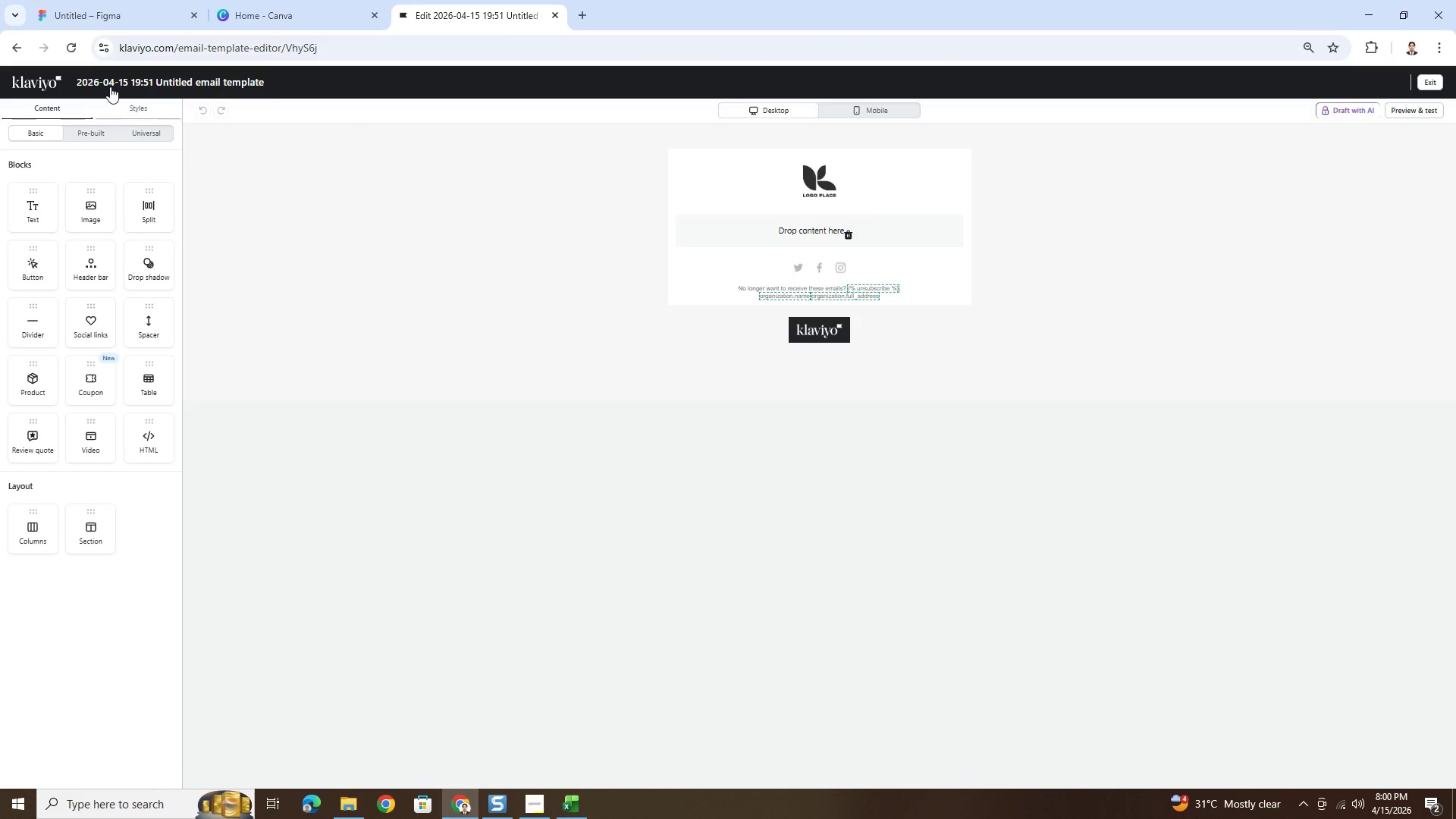 
right_click([42, 75])
 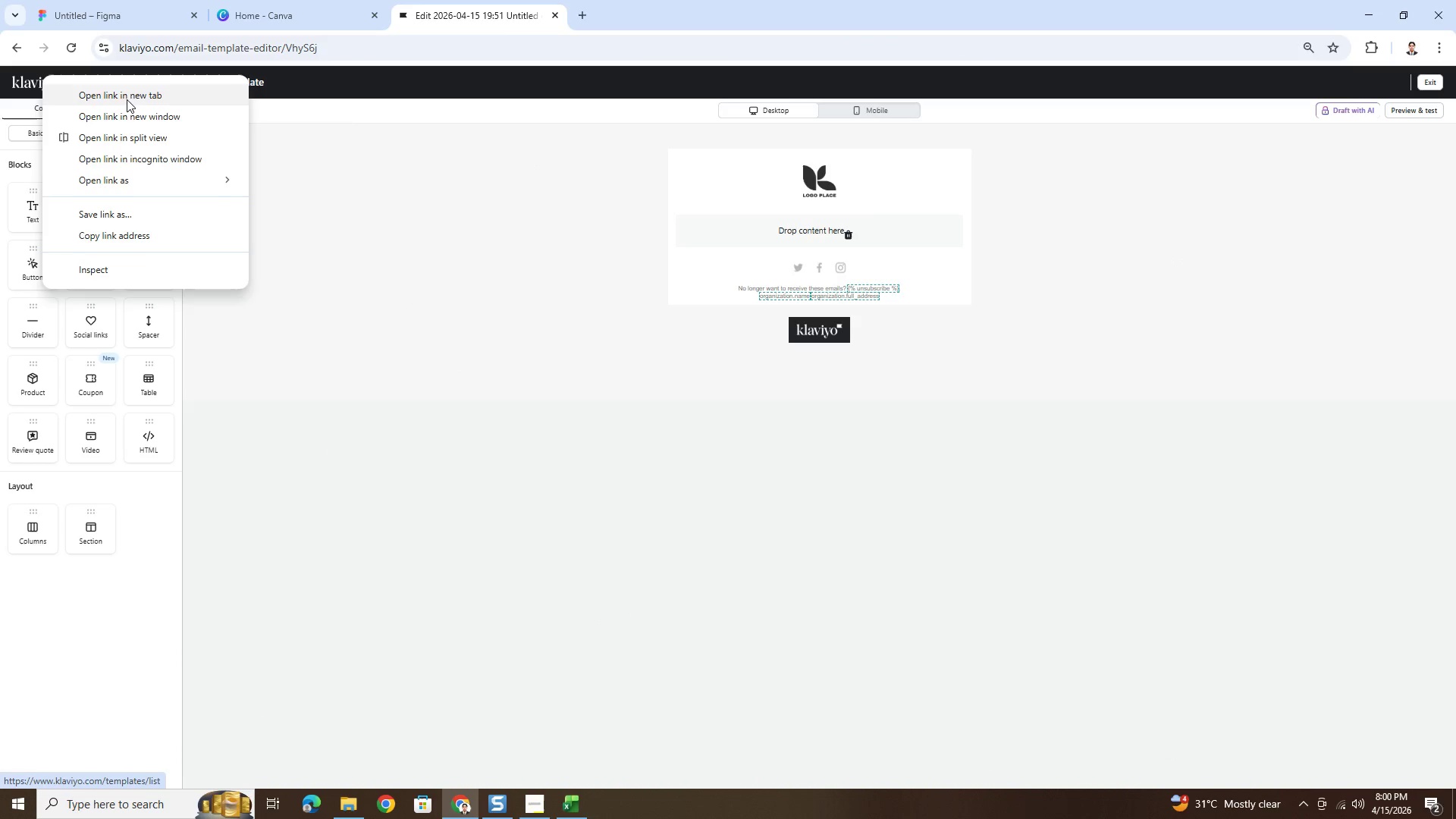 
left_click([127, 99])
 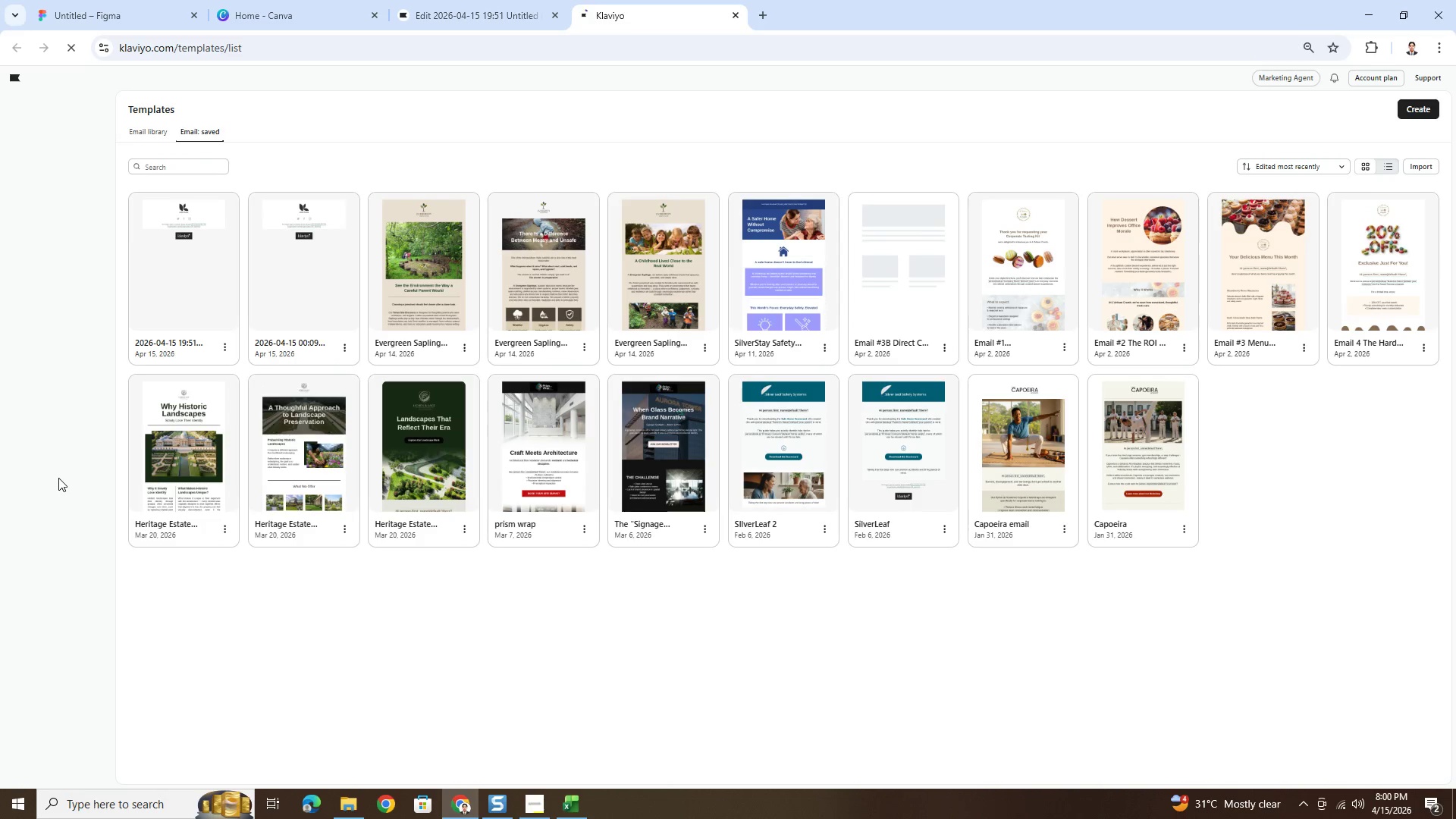 
wait(14.25)
 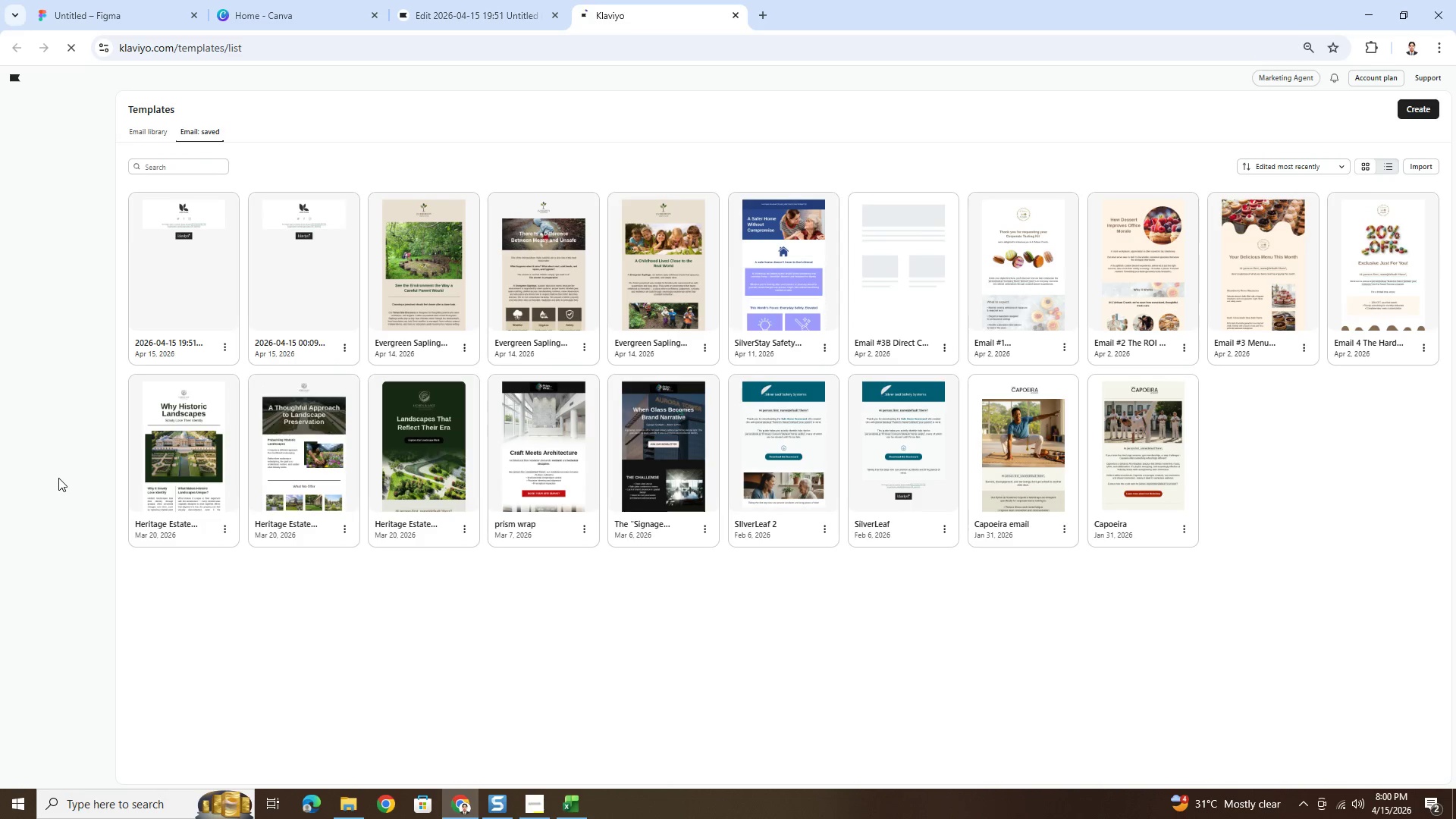 
left_click([1406, 108])
 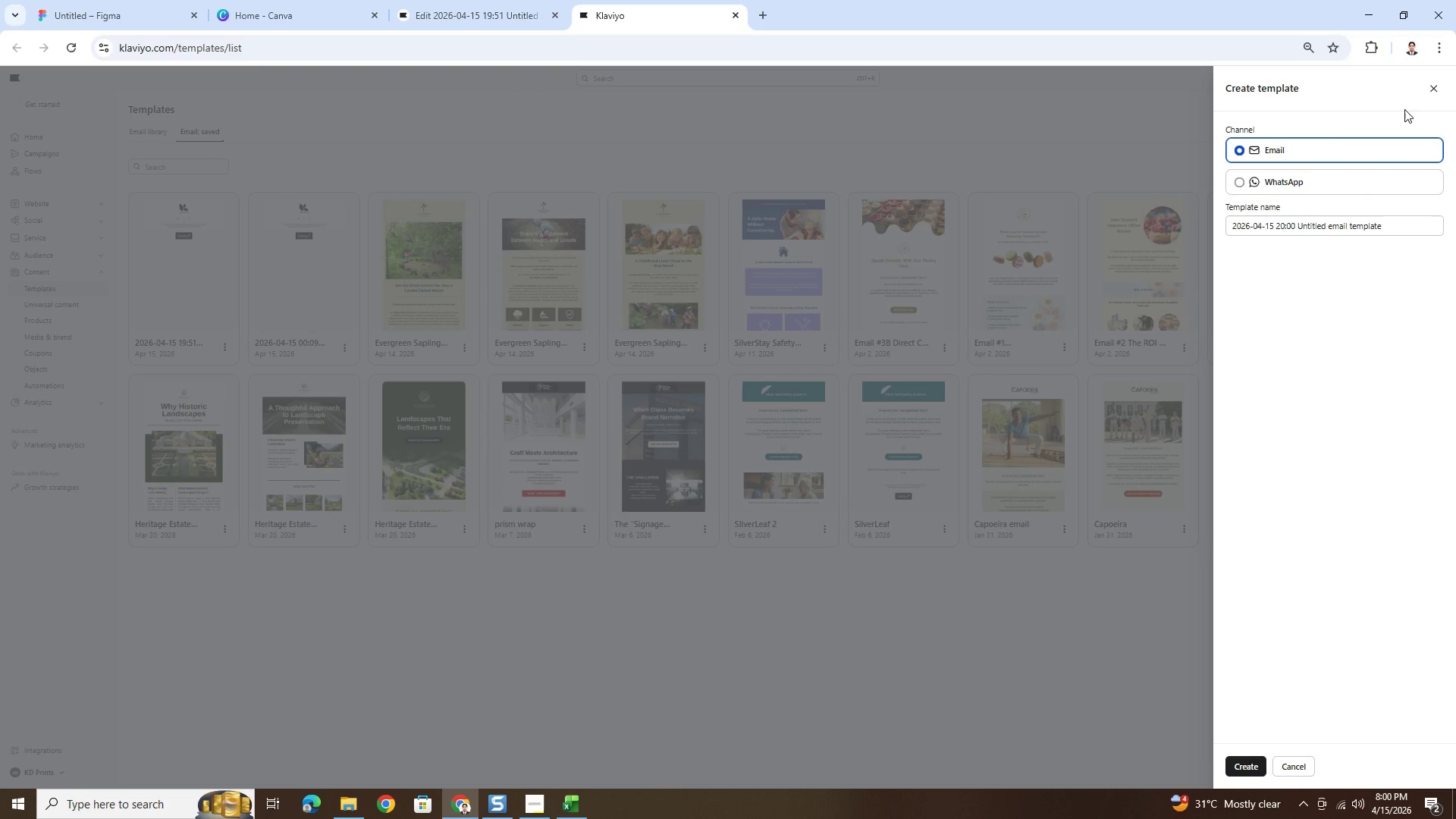 
left_click([638, 159])
 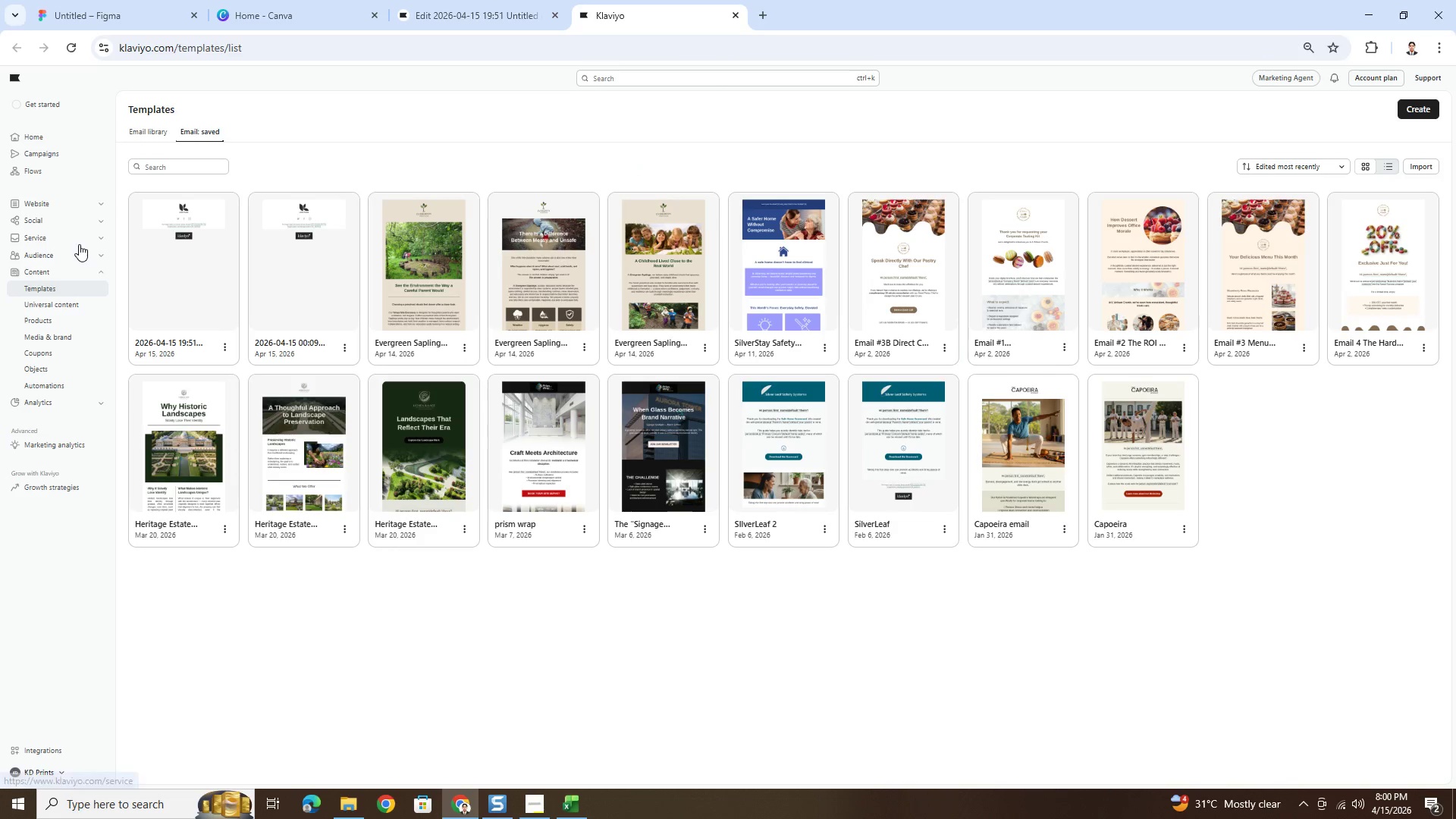 
left_click([89, 251])
 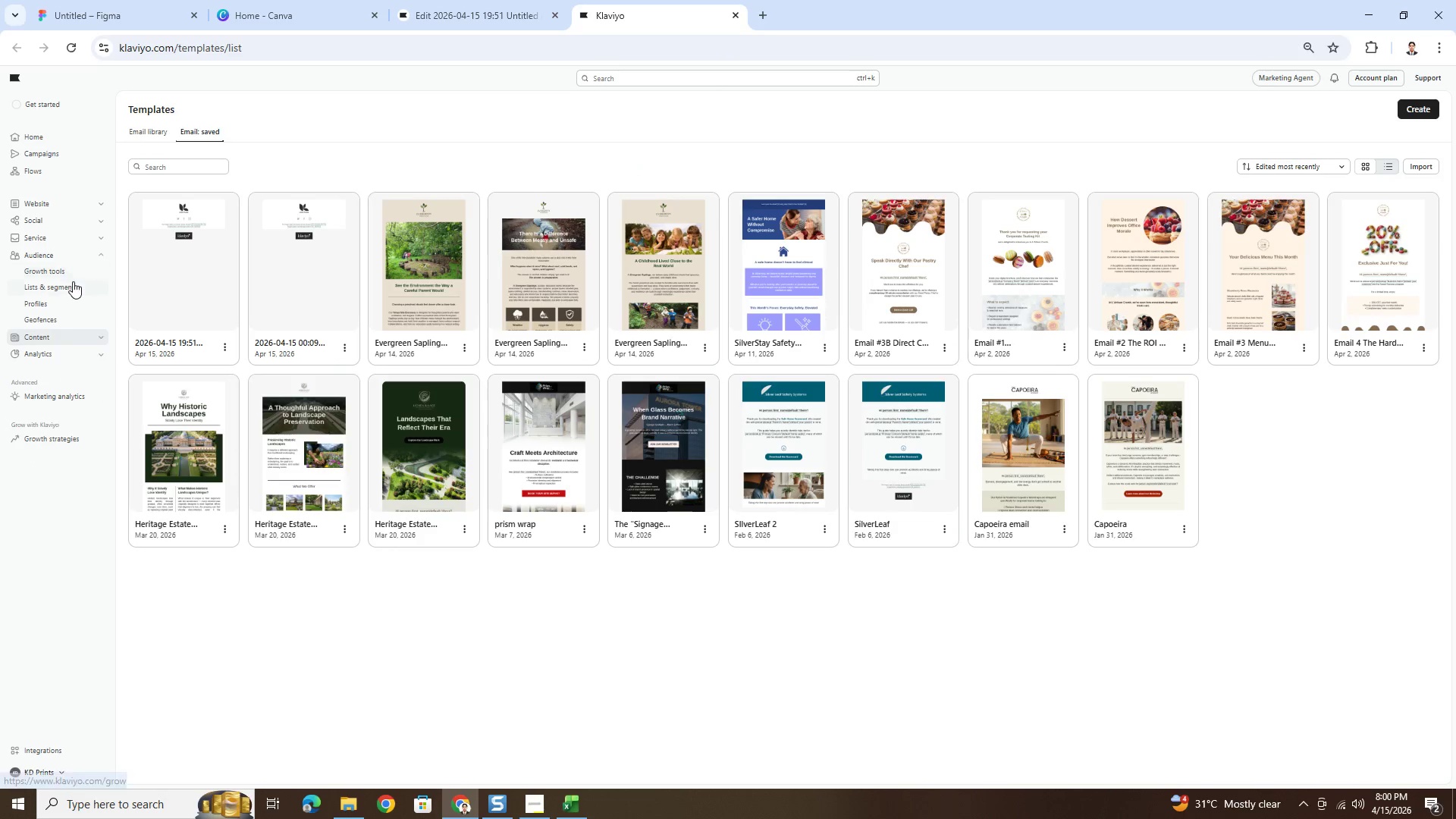 
left_click([73, 285])
 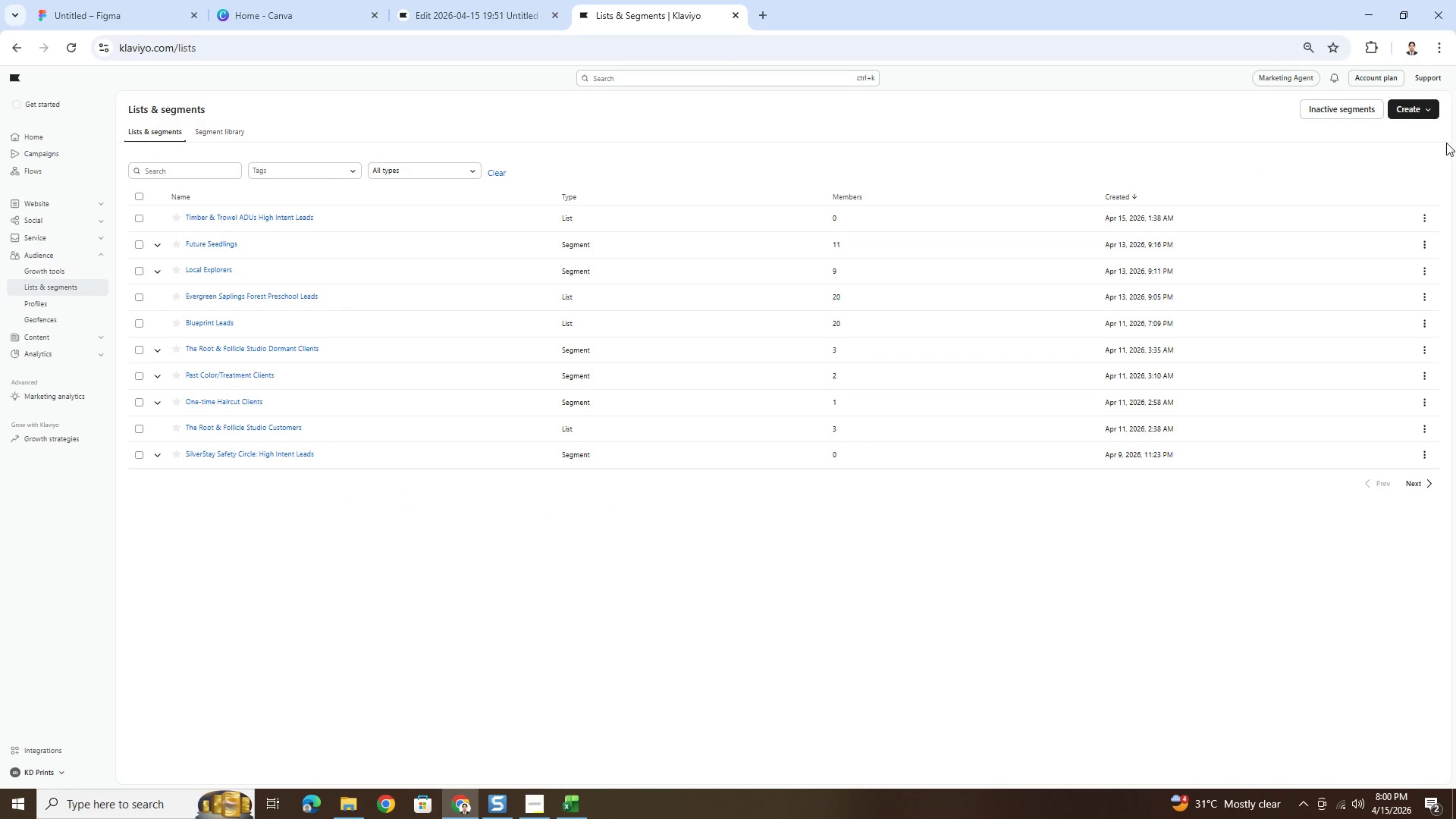 
wait(6.69)
 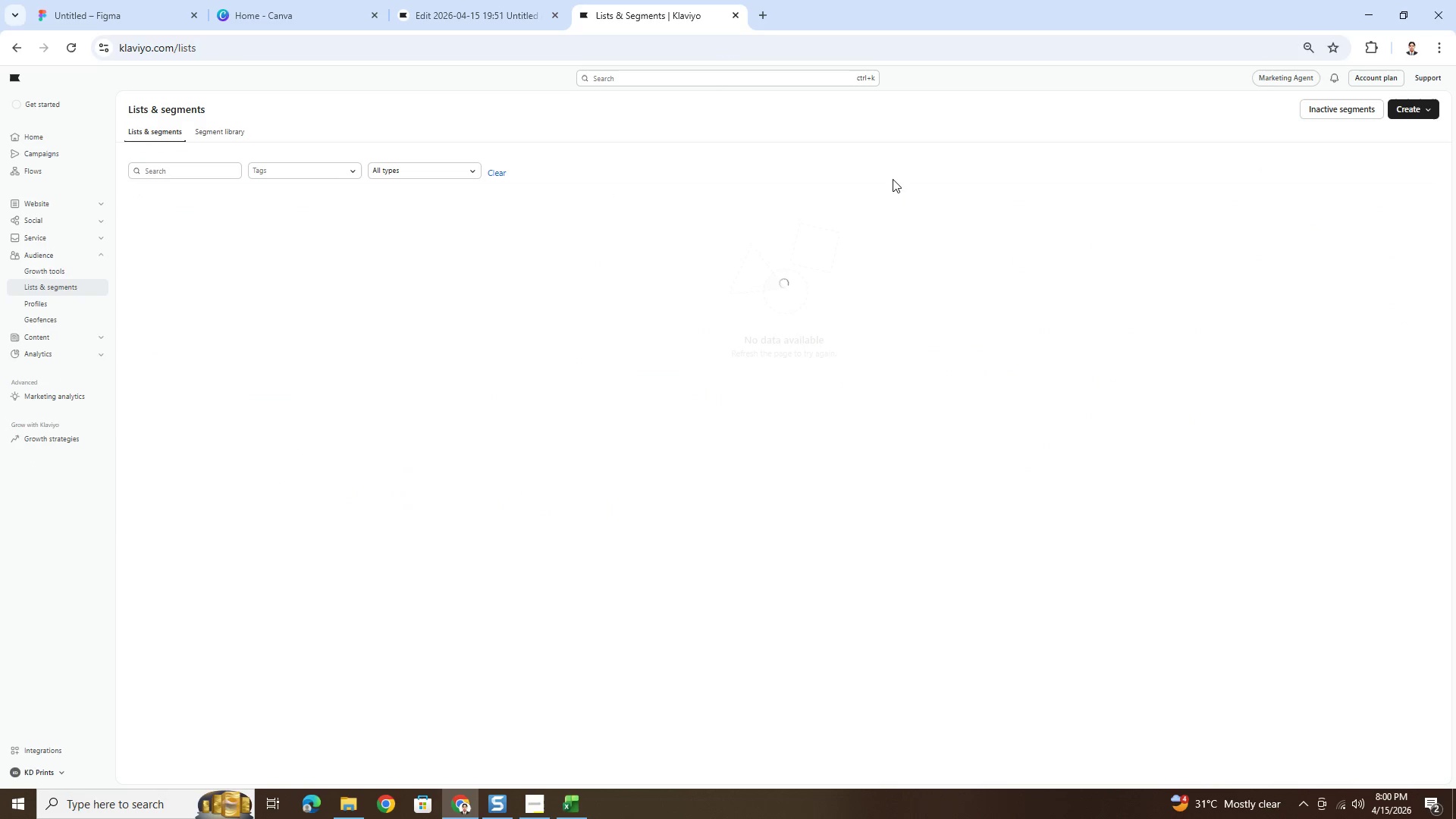 
left_click([1431, 113])
 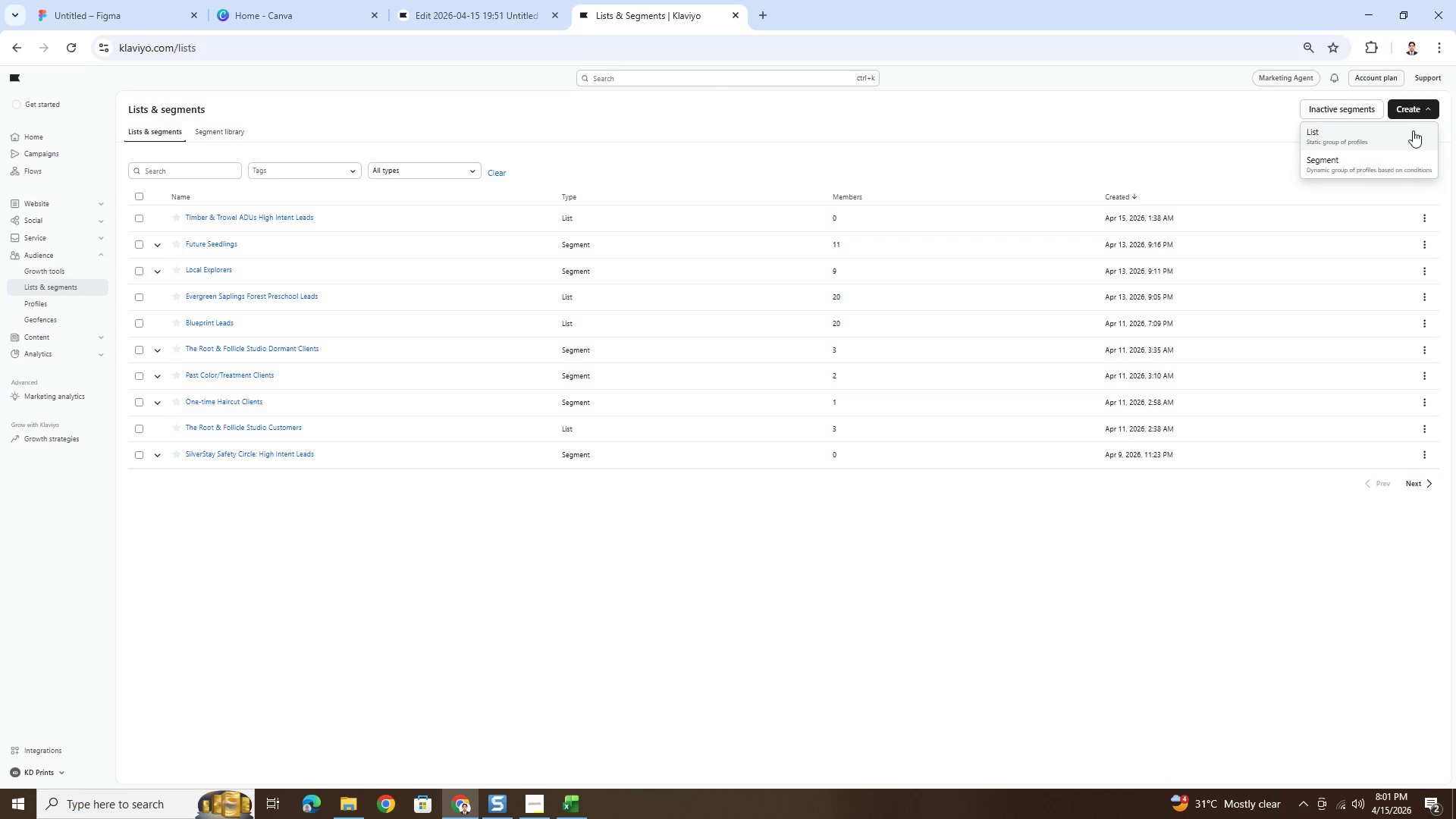 
left_click([1402, 138])
 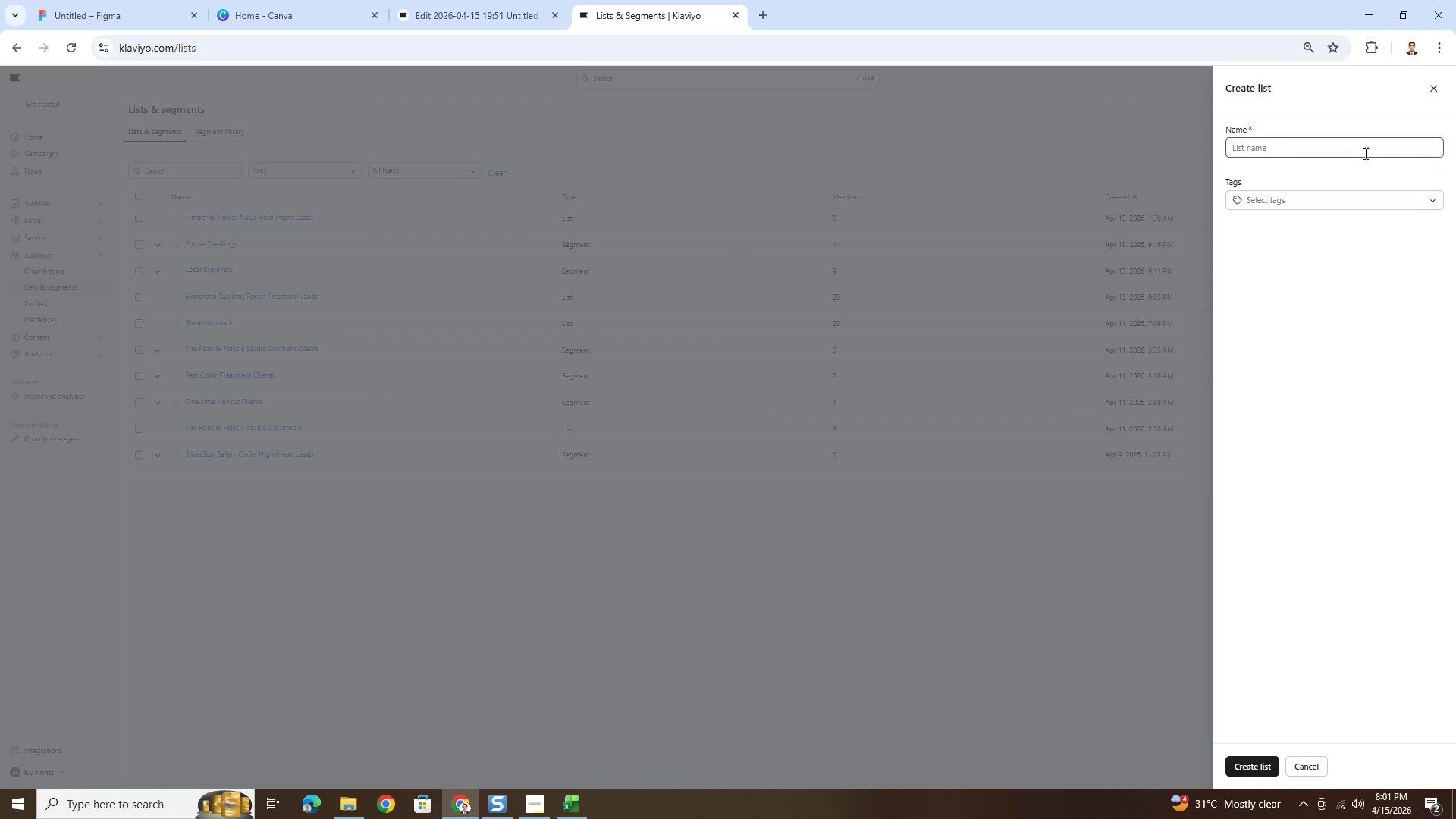 
left_click([1341, 151])
 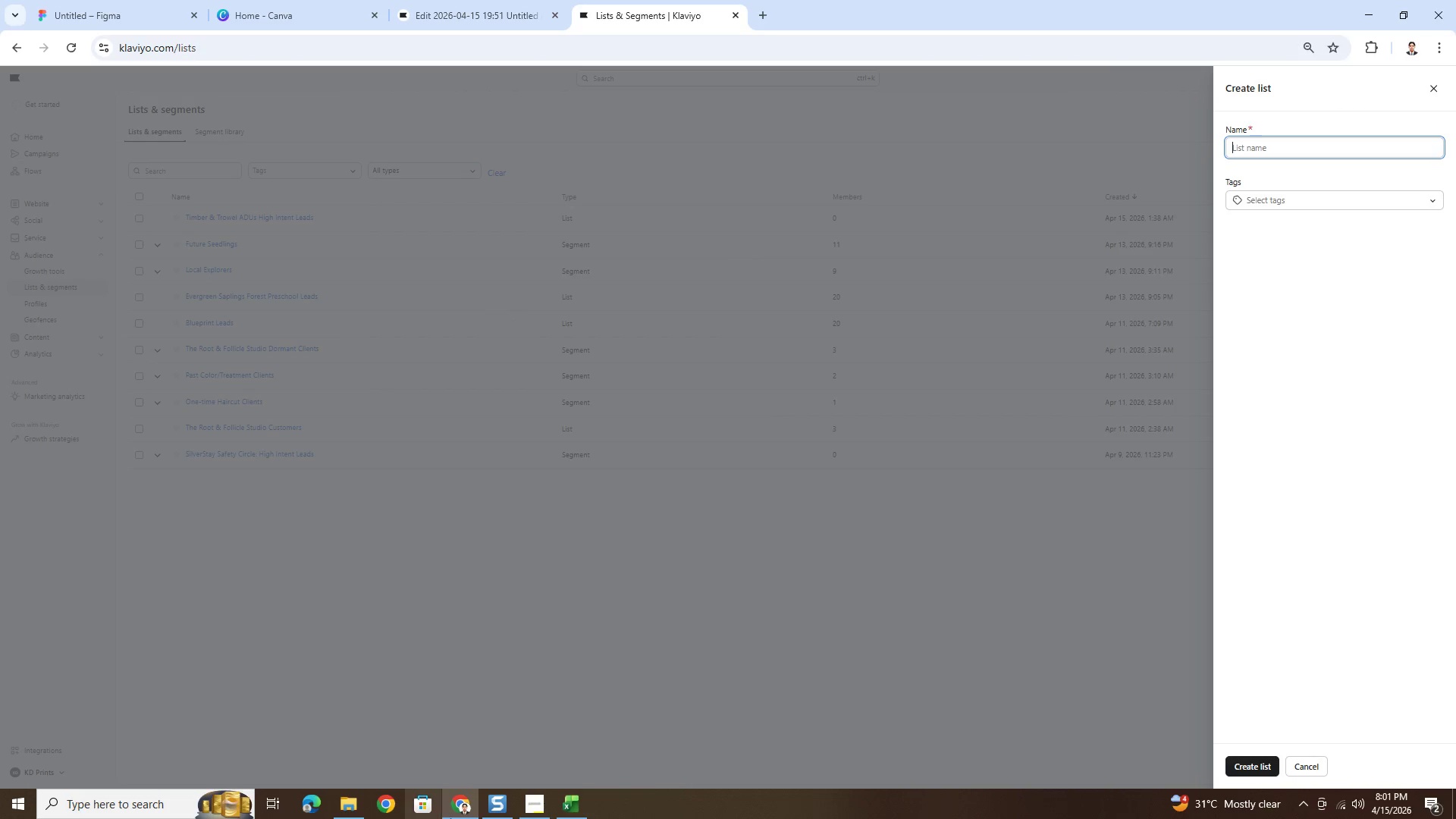 
left_click([525, 801])